 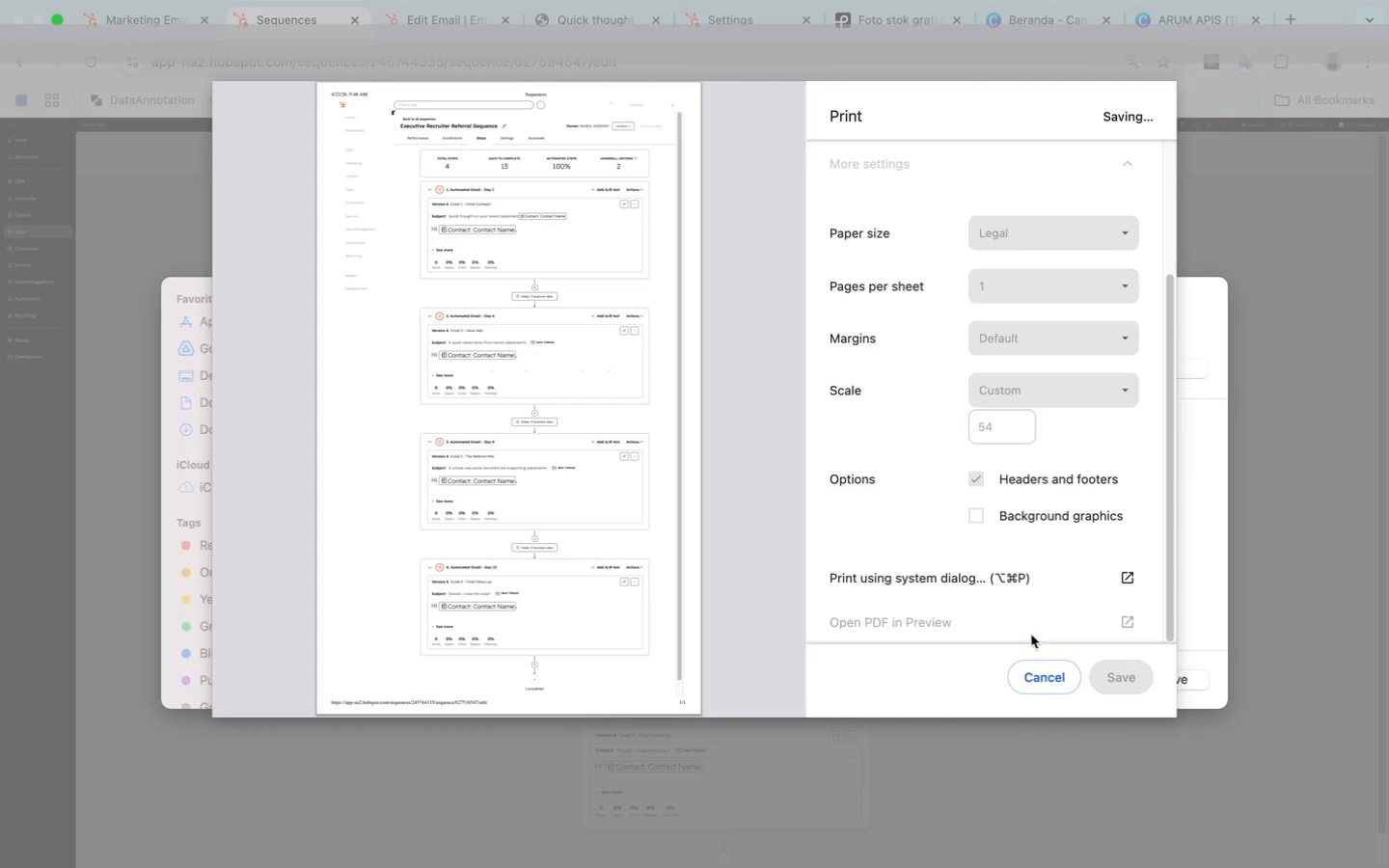 
left_click([1034, 689])
 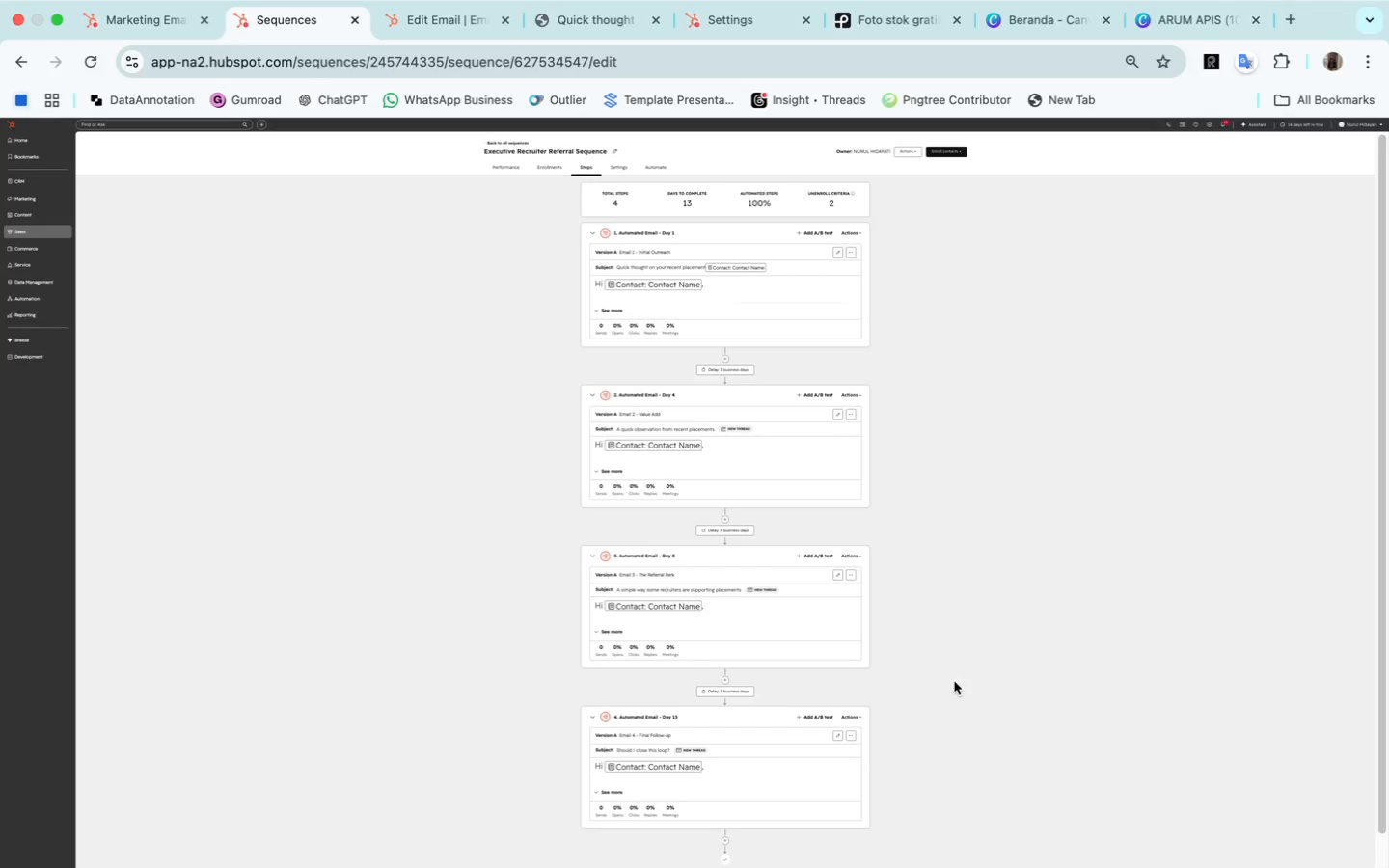 
scroll: coordinate [1112, 313], scroll_direction: down, amount: 12.0
 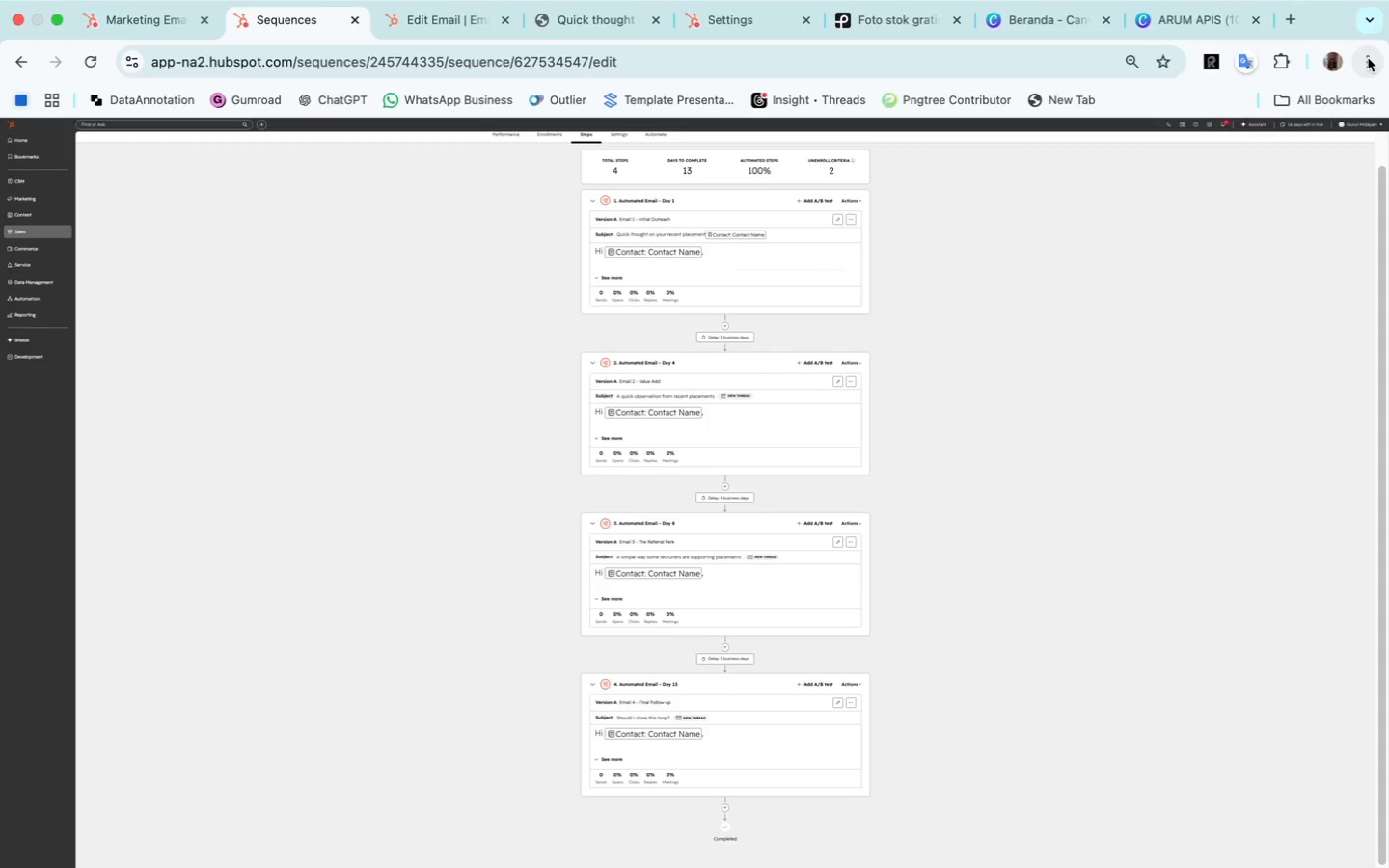 
scroll: coordinate [1009, 295], scroll_direction: up, amount: 7.0
 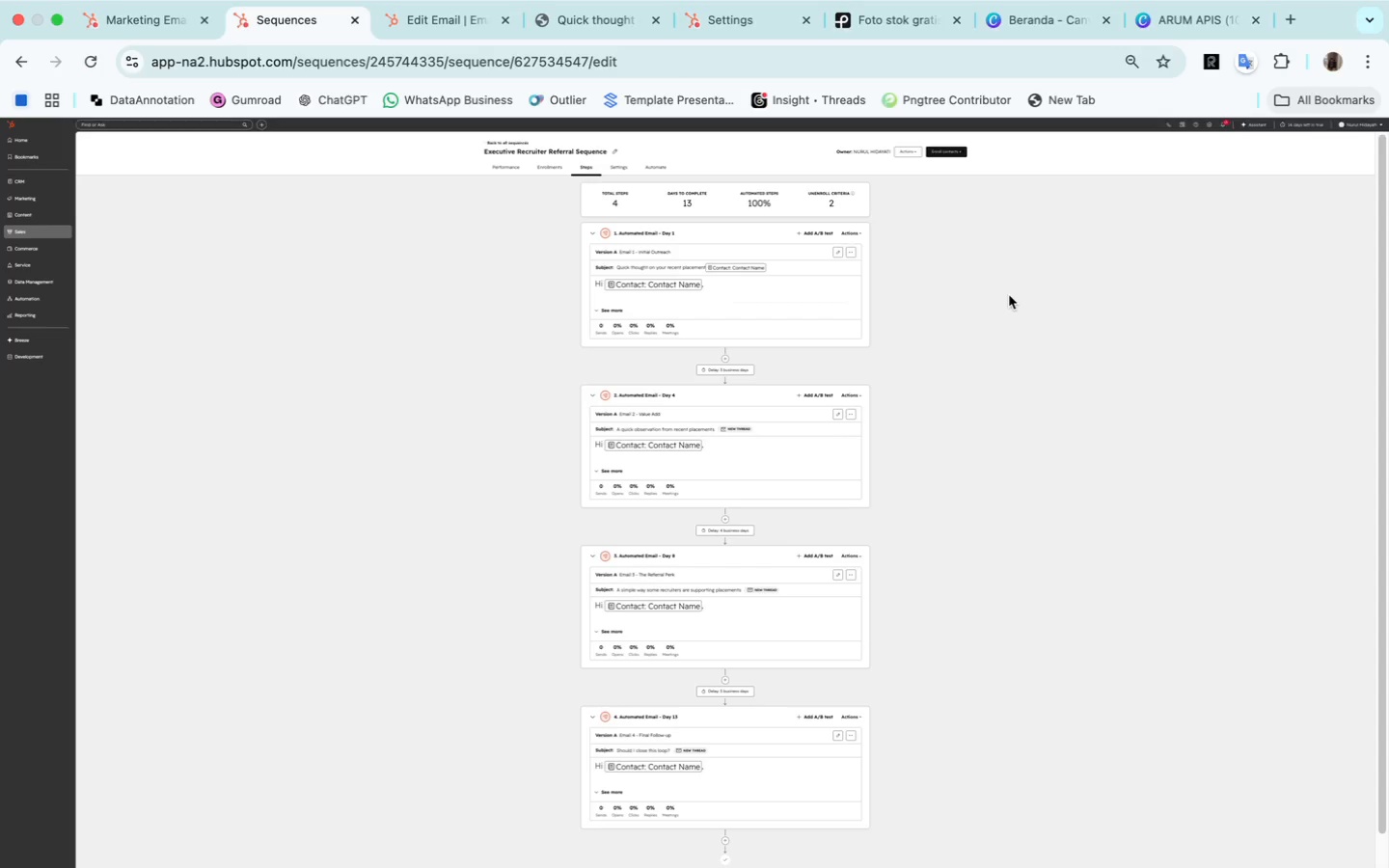 
scroll: coordinate [1009, 295], scroll_direction: down, amount: 17.0
 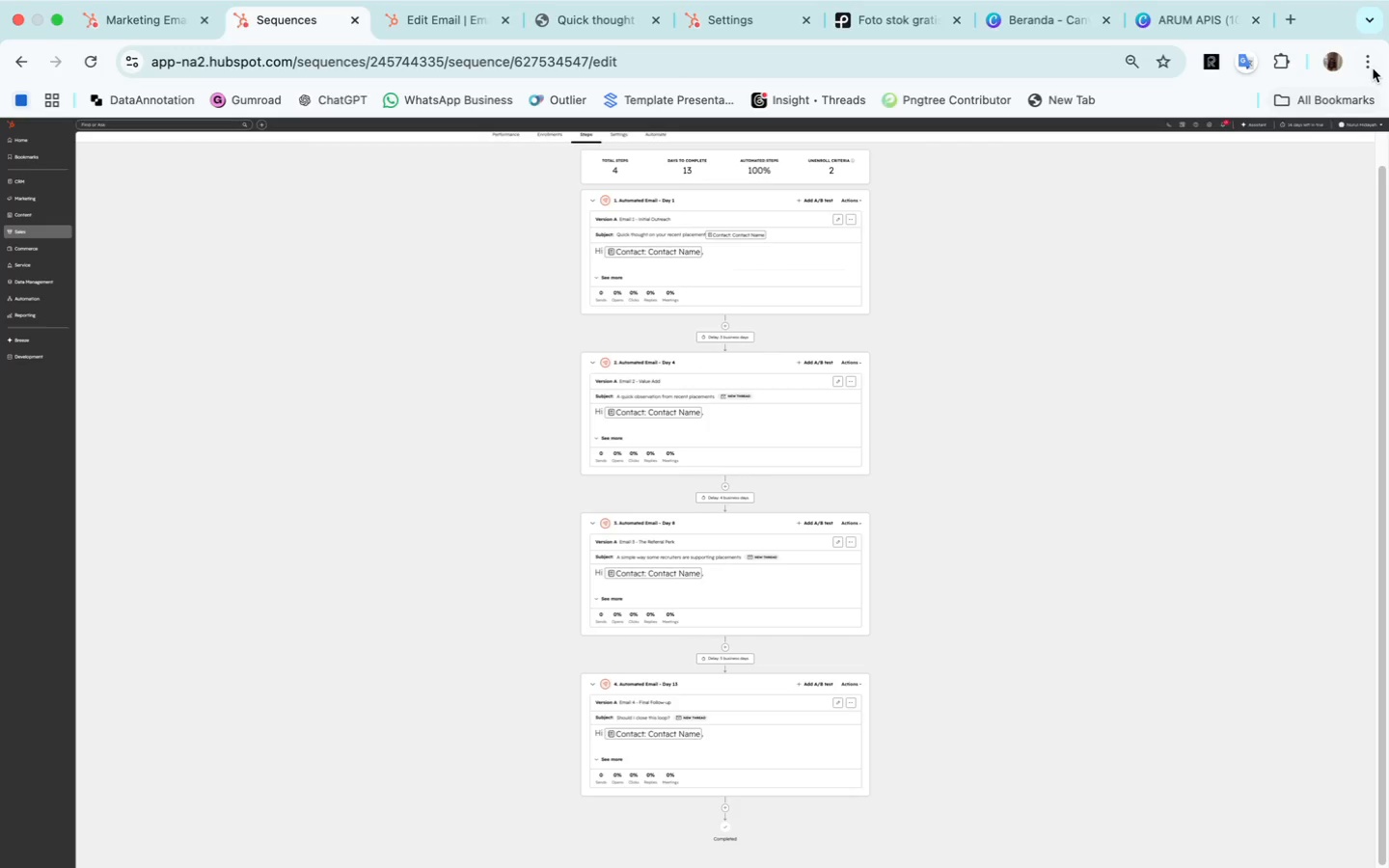 
left_click([1372, 62])
 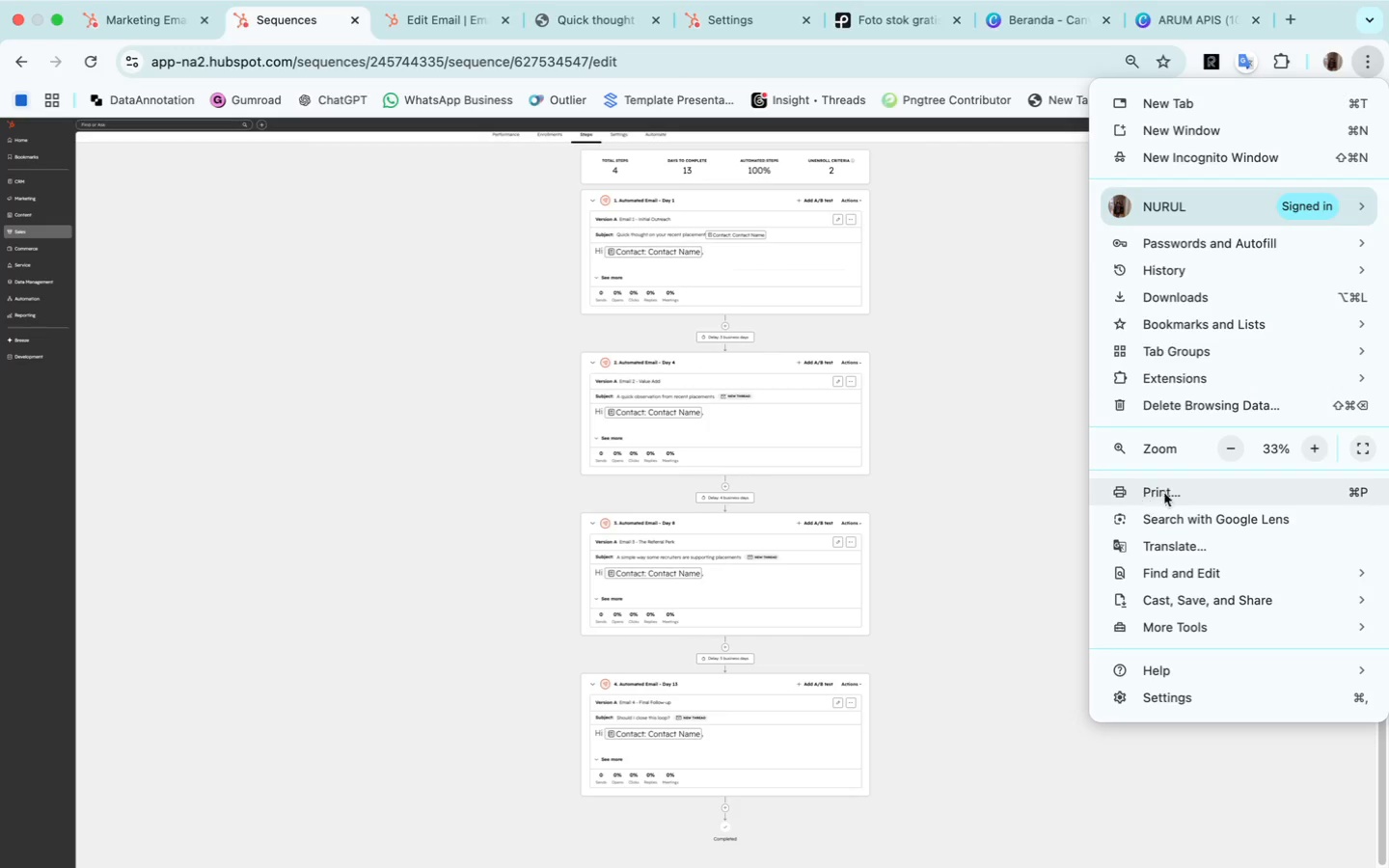 
left_click([1169, 483])
 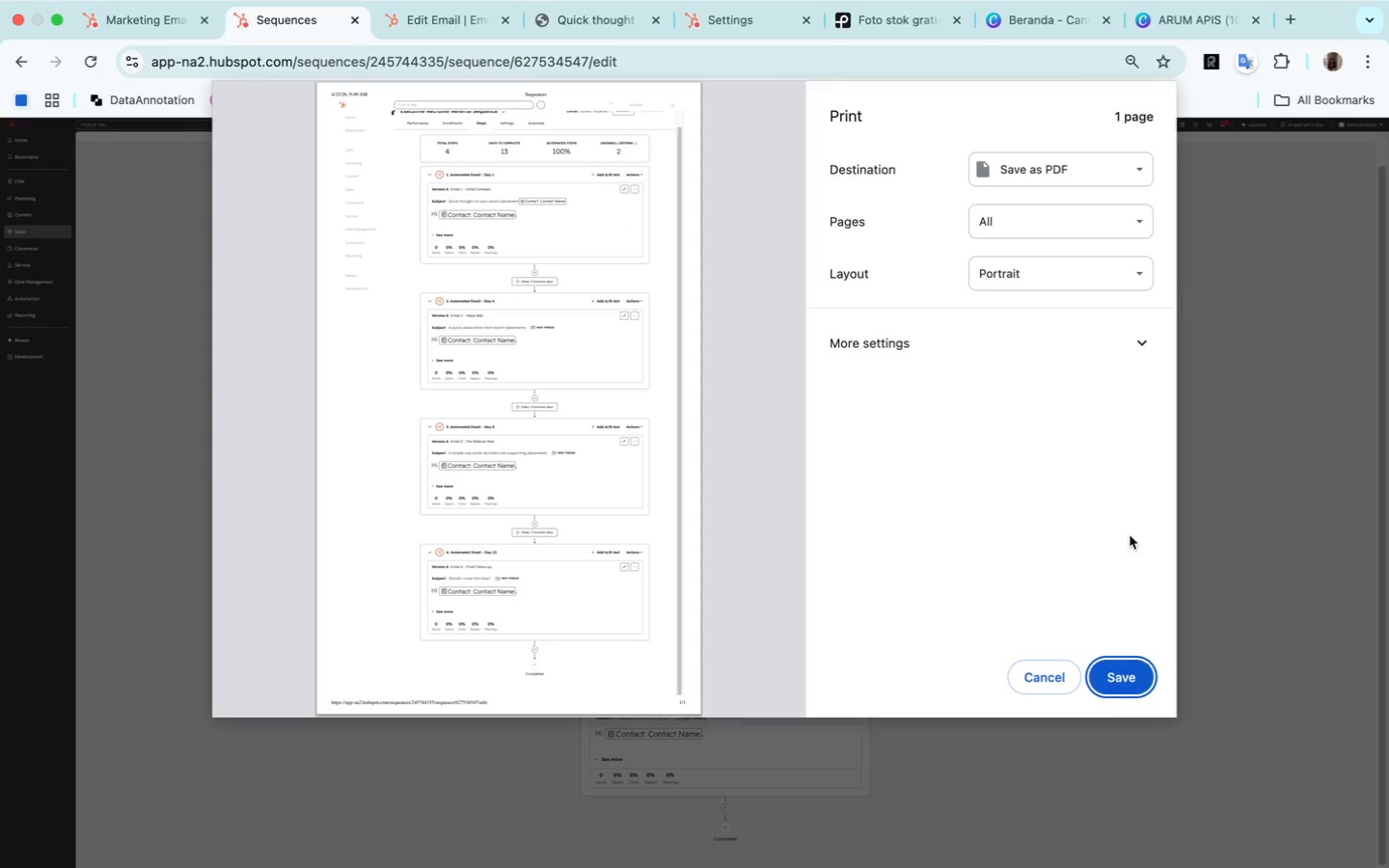 
wait(7.8)
 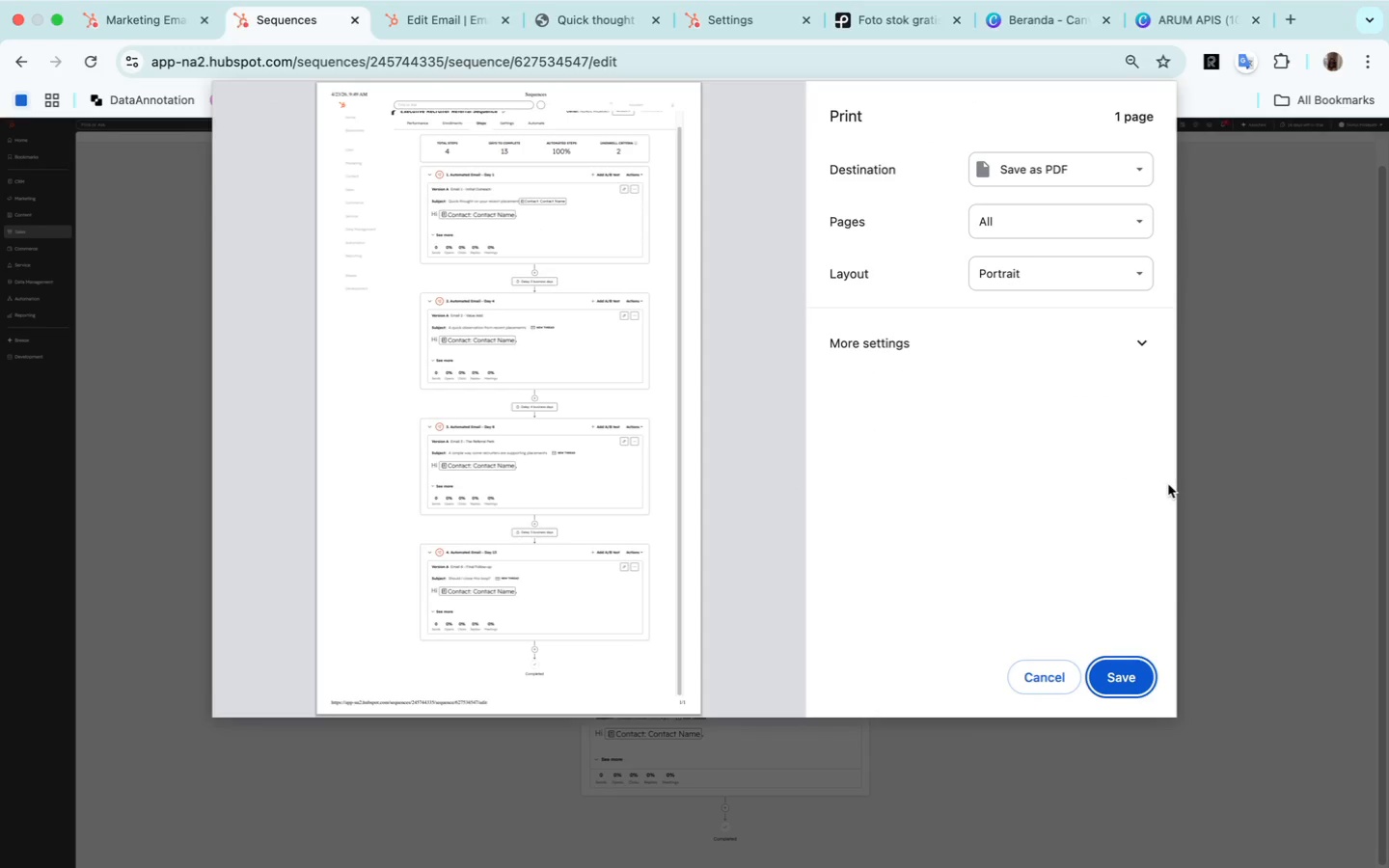 
left_click([1117, 677])
 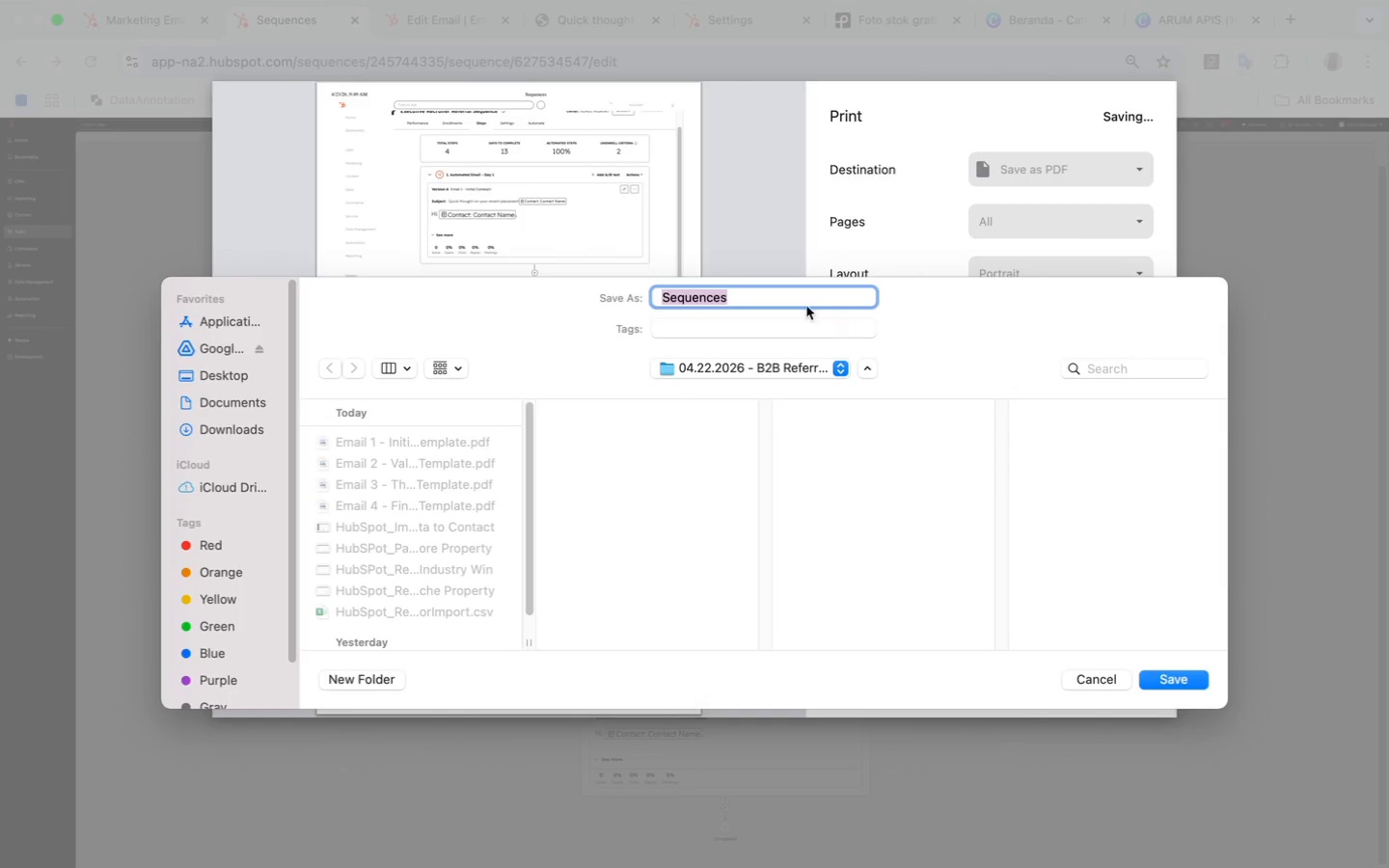 
left_click([799, 292])
 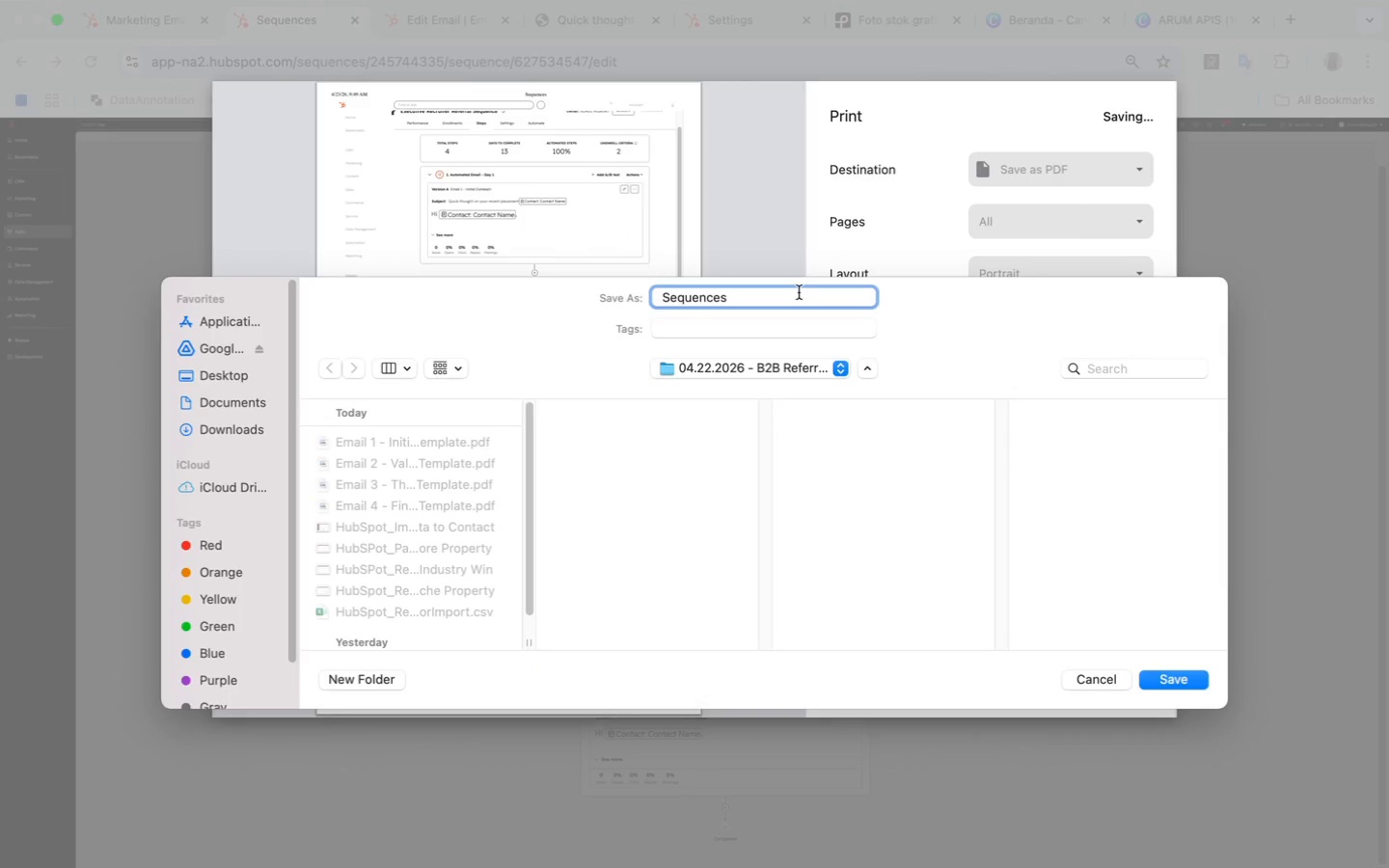 
type( Configuration)
 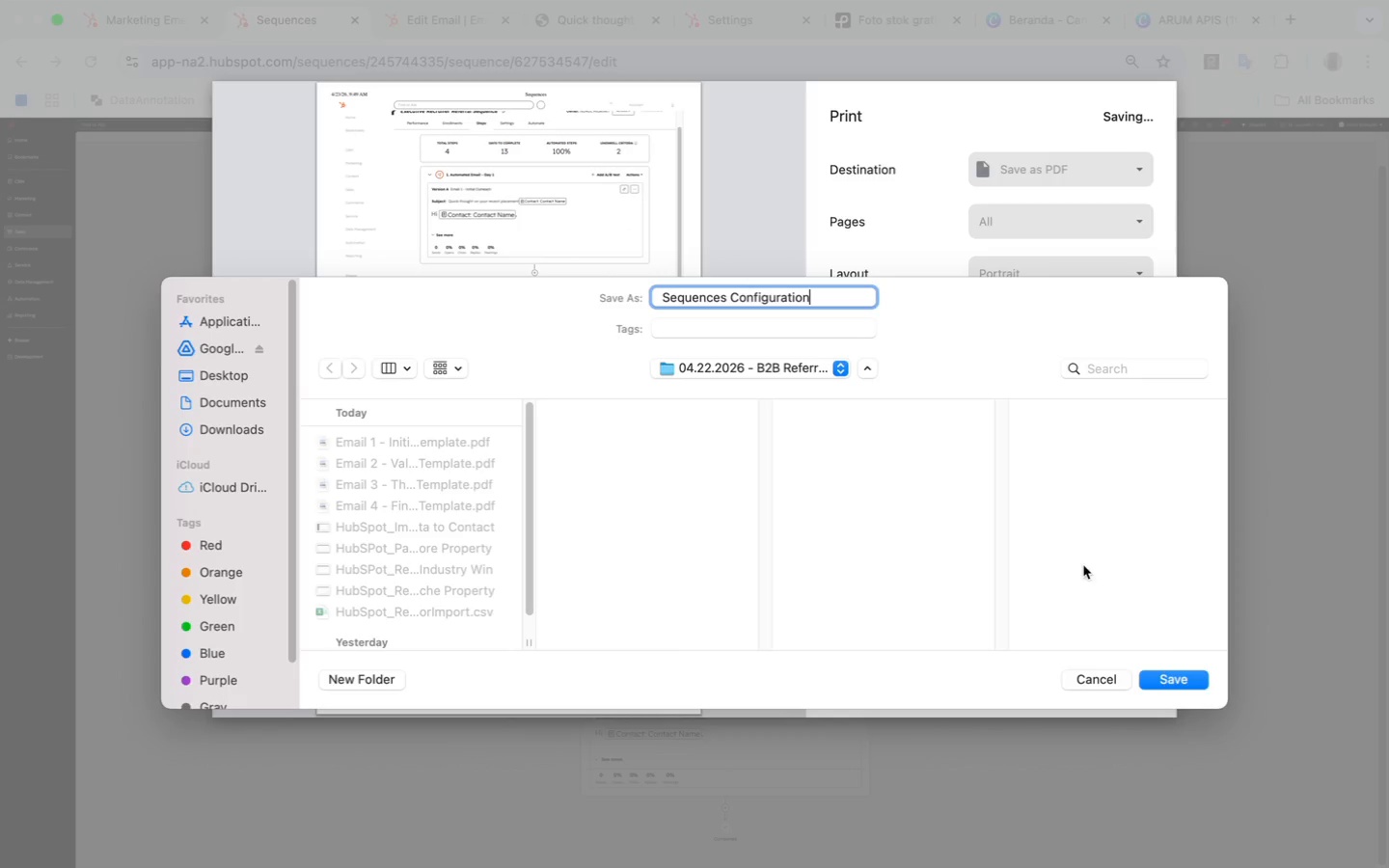 
left_click([1179, 678])
 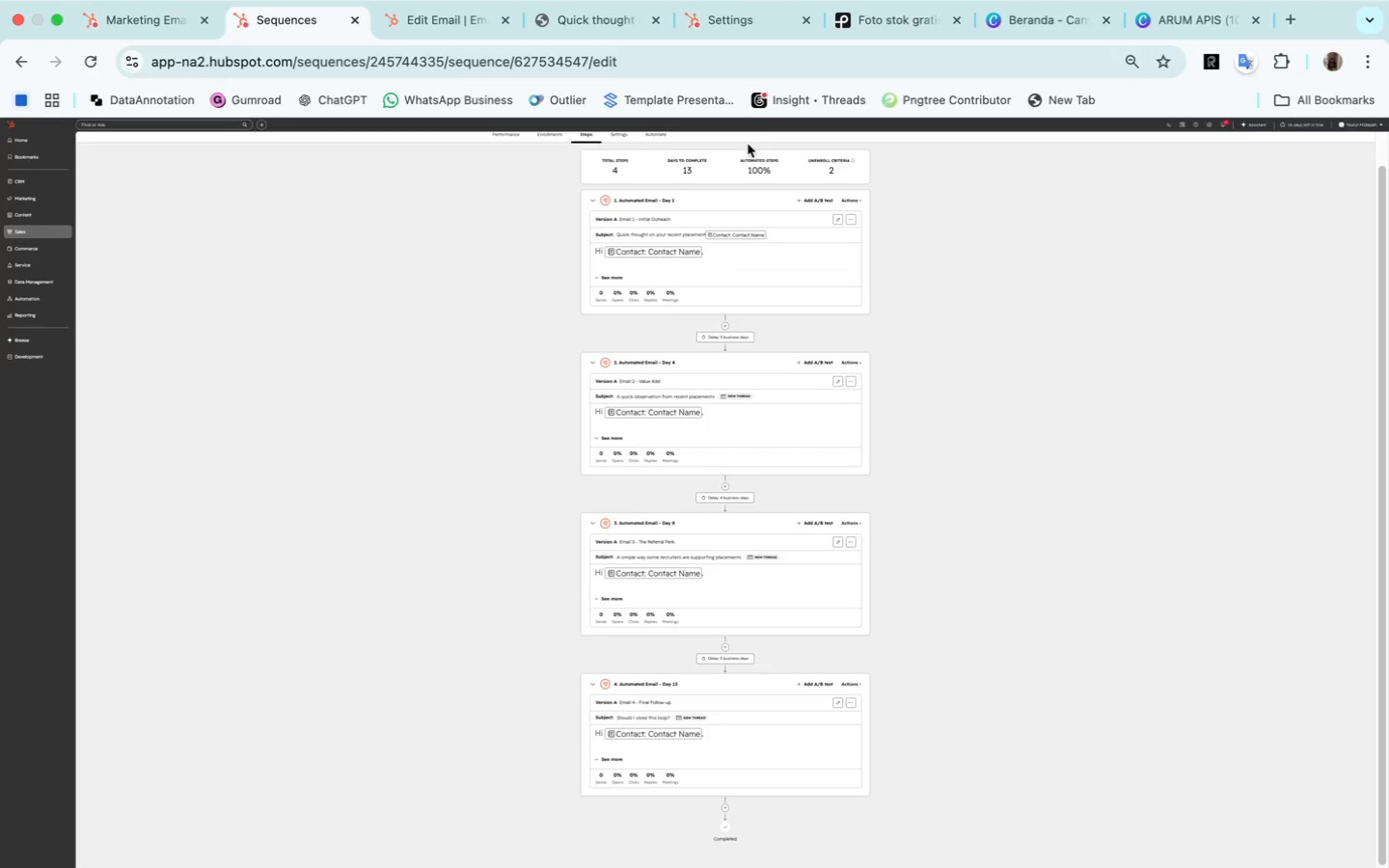 